 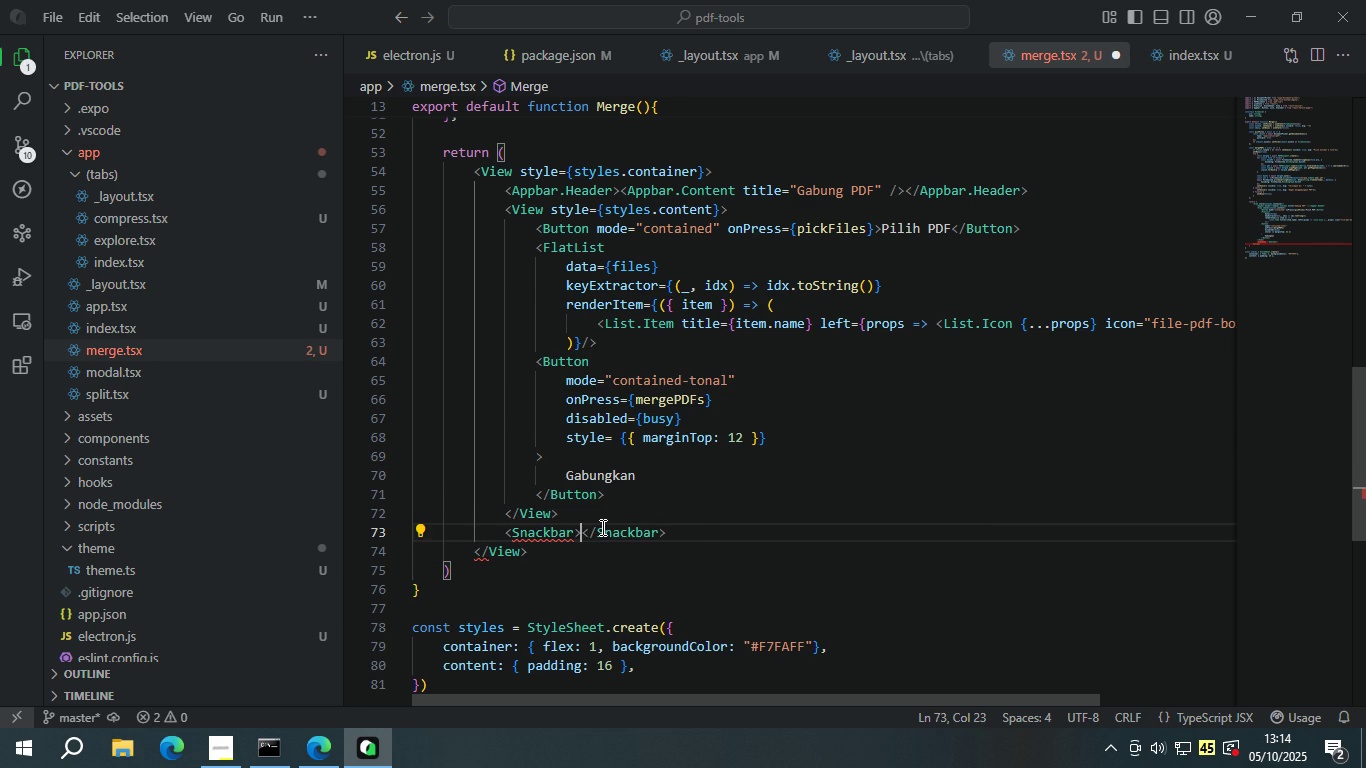 
key(Enter)
 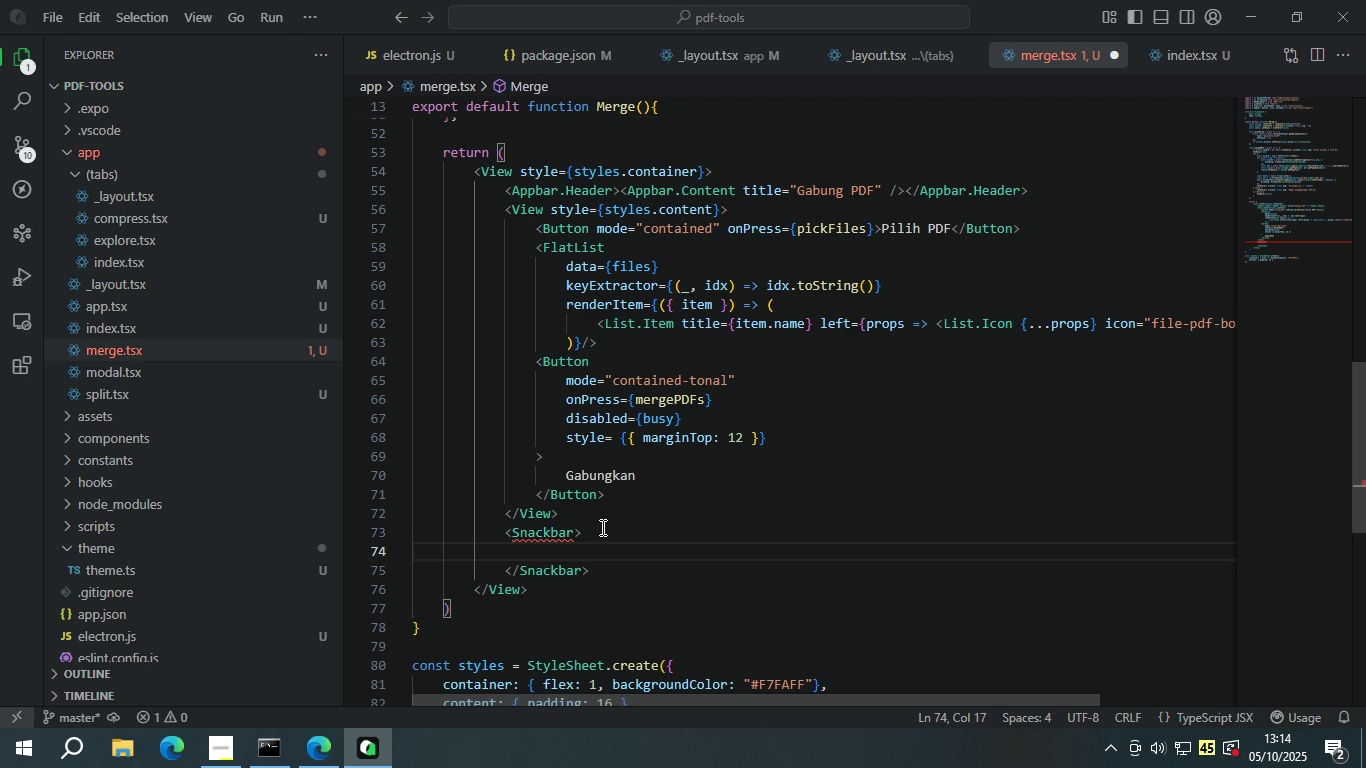 
type({sna)
 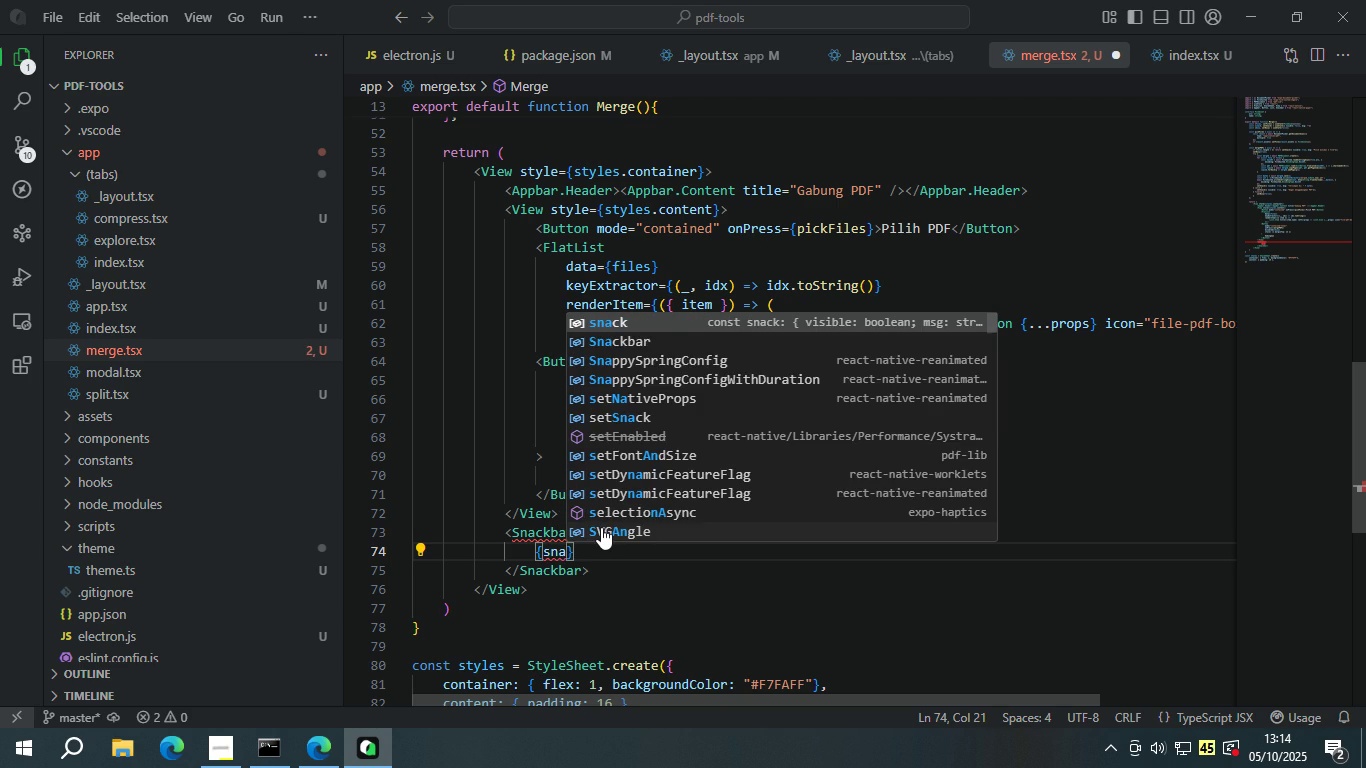 
key(Enter)
 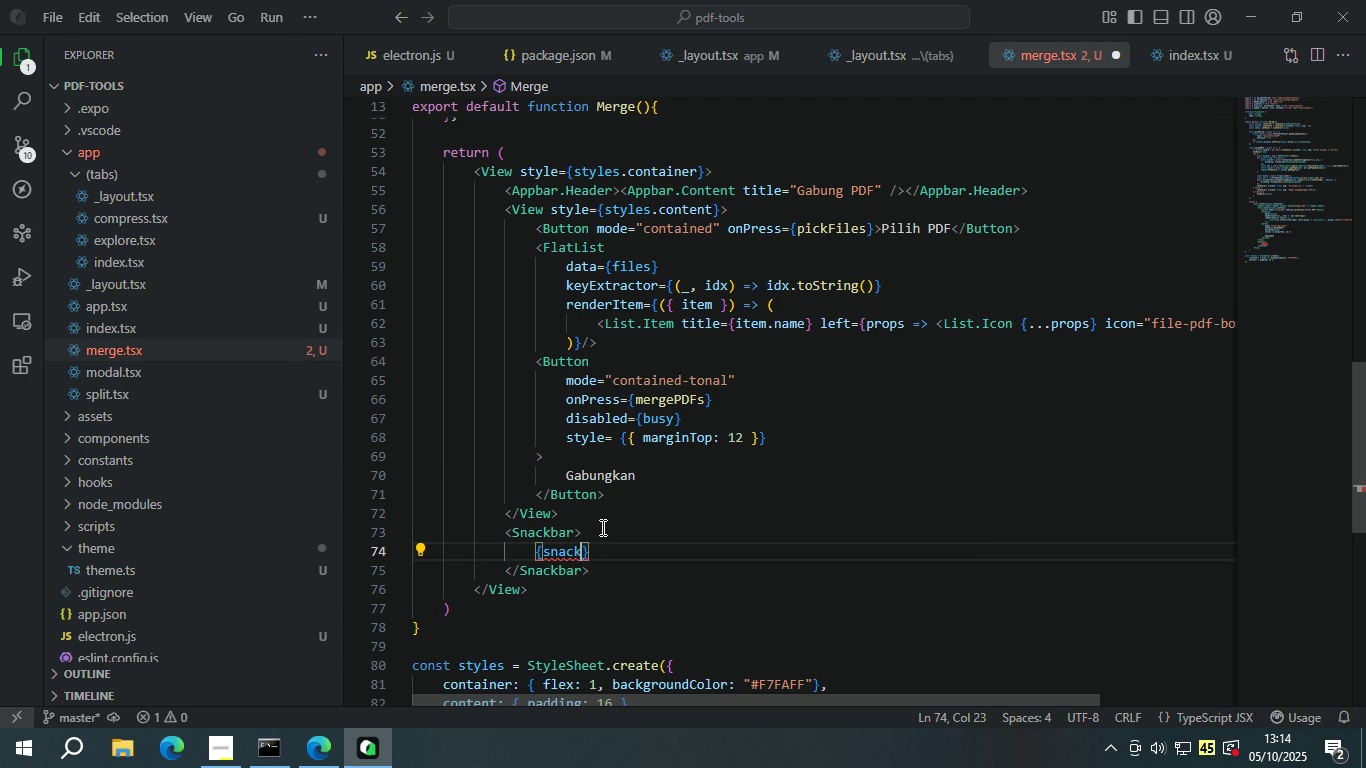 
type(,msg)
 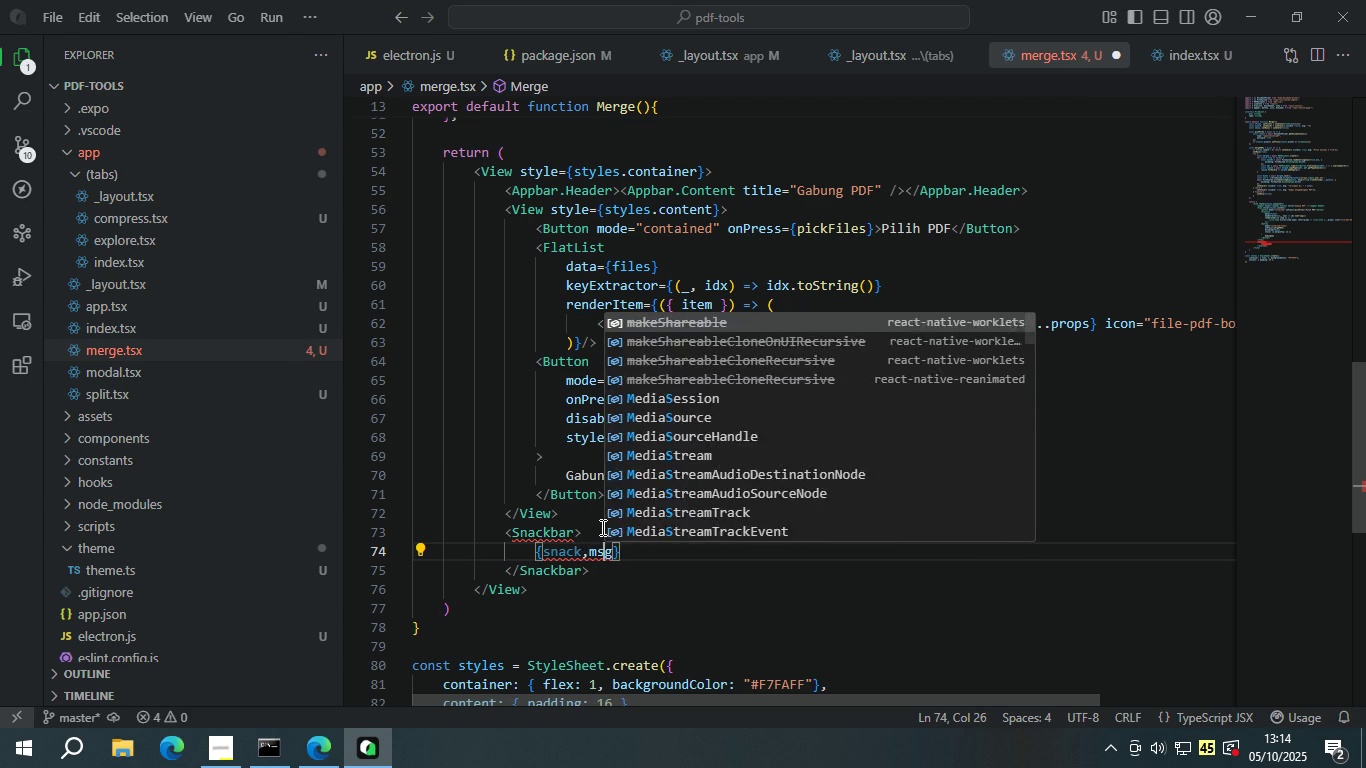 
key(ArrowLeft)
 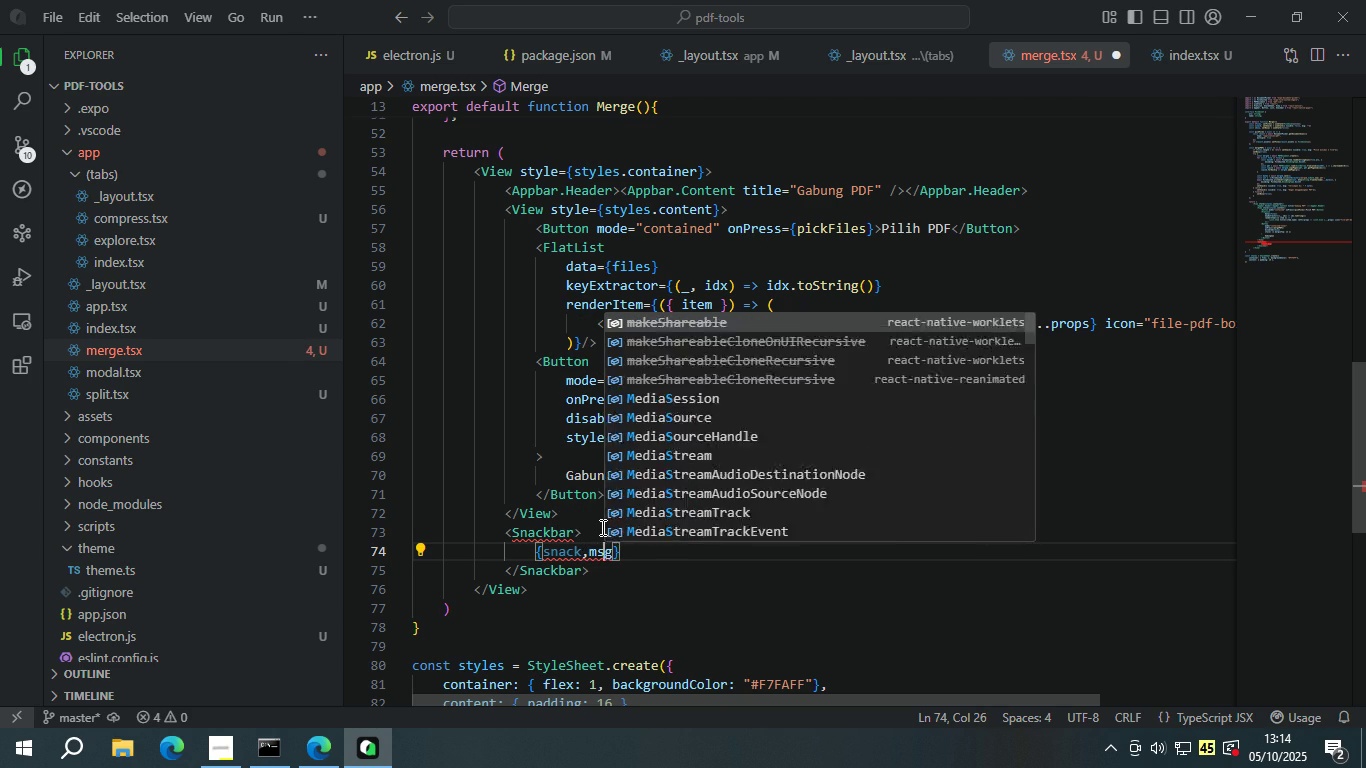 
key(ArrowLeft)
 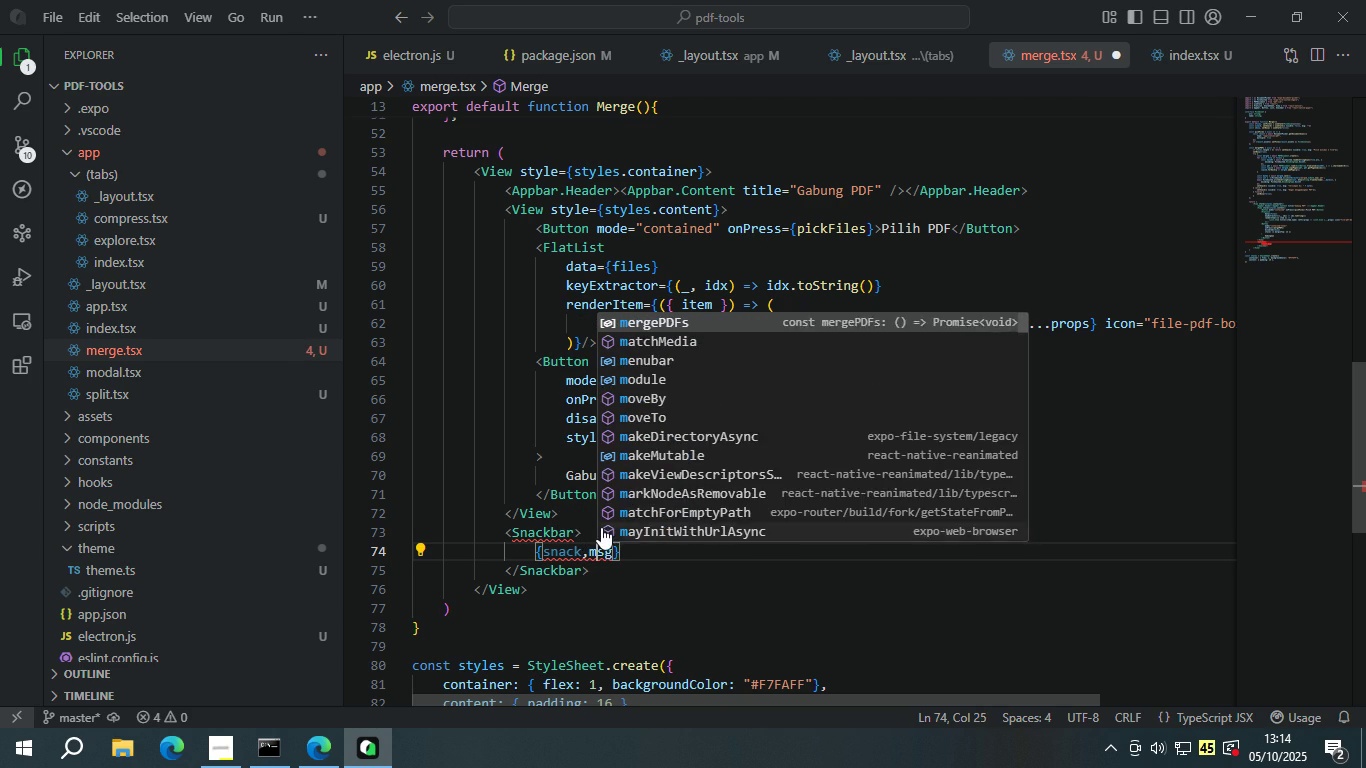 
key(ArrowLeft)
 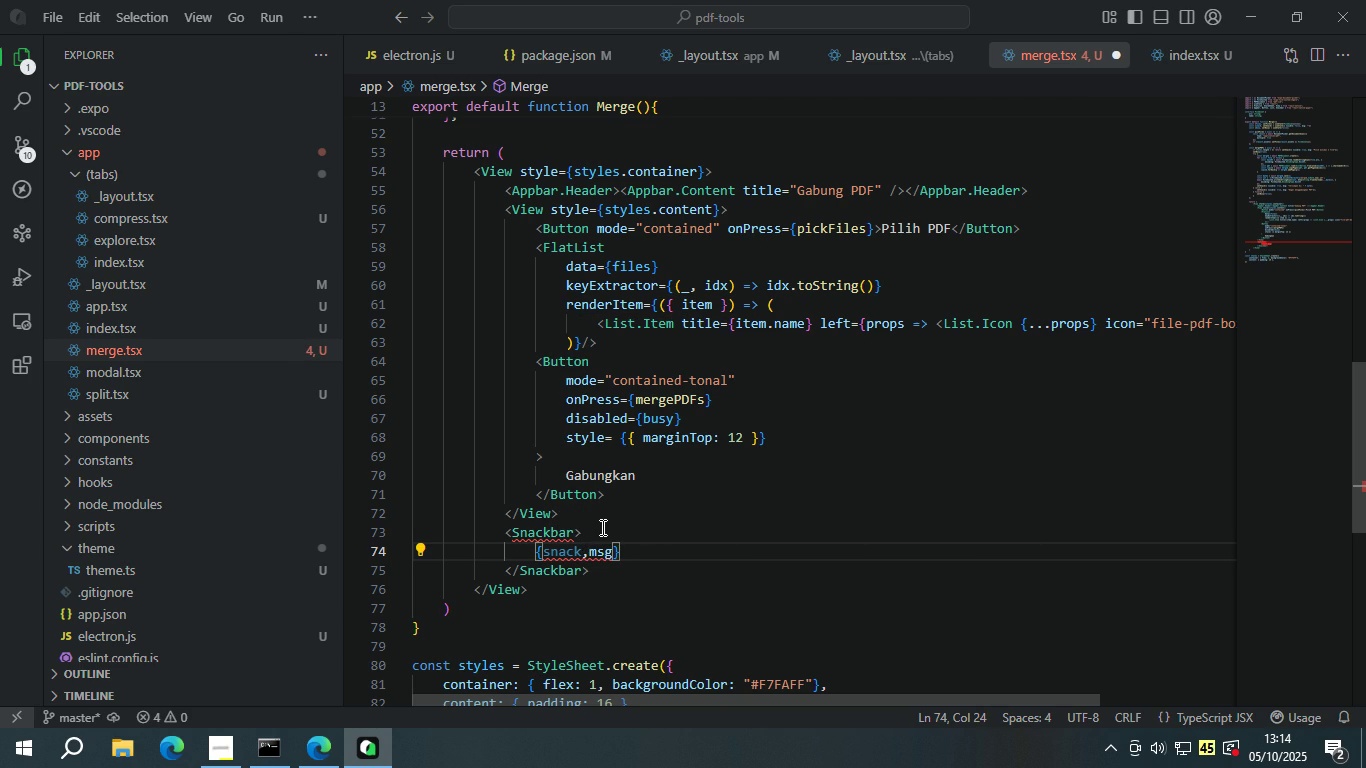 
key(Backspace)
 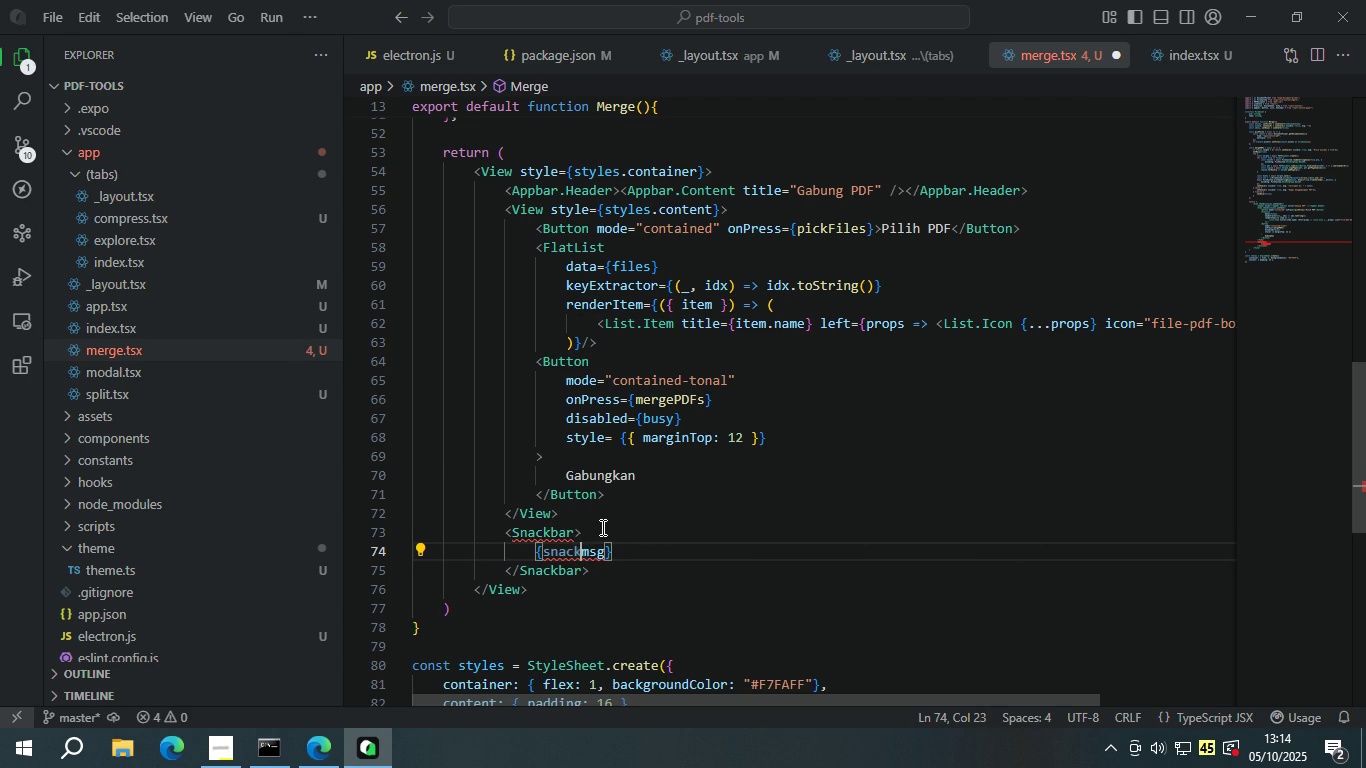 
key(Period)
 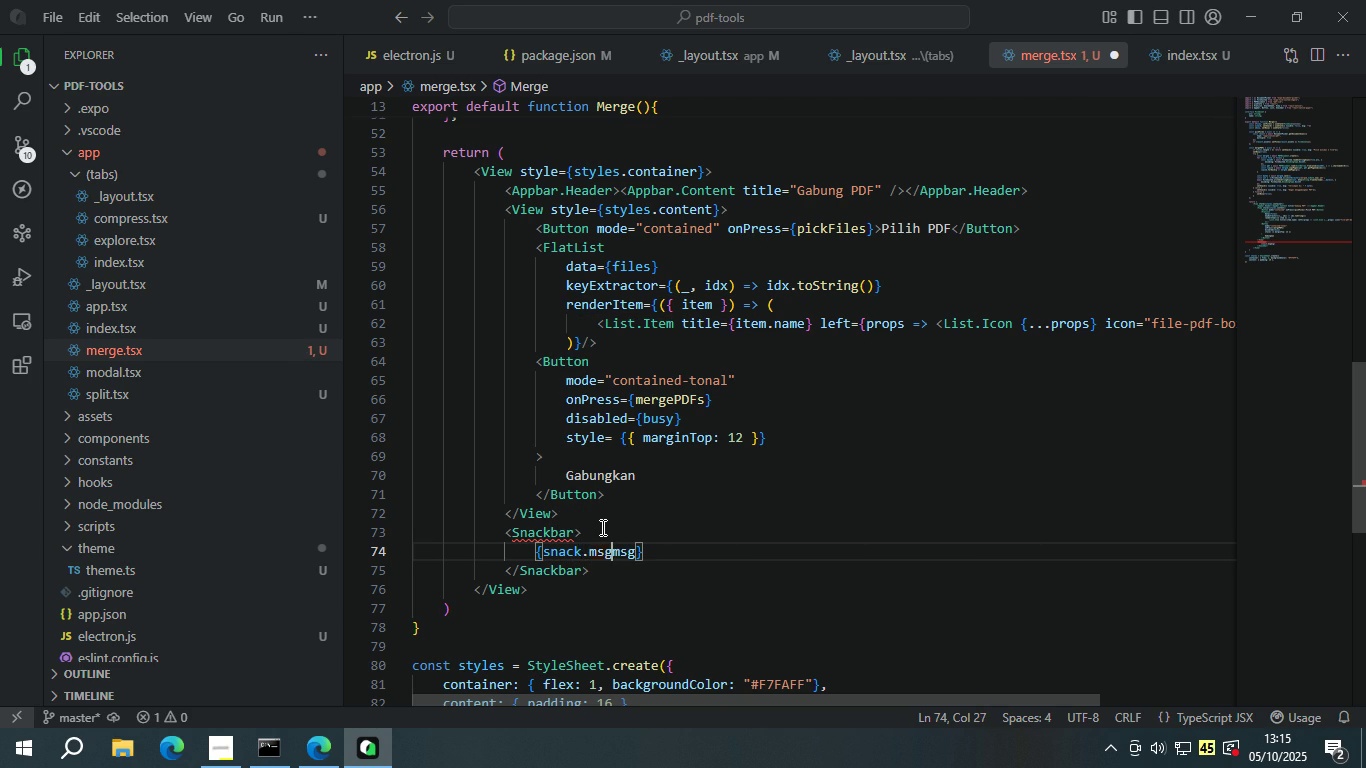 
key(Enter)
 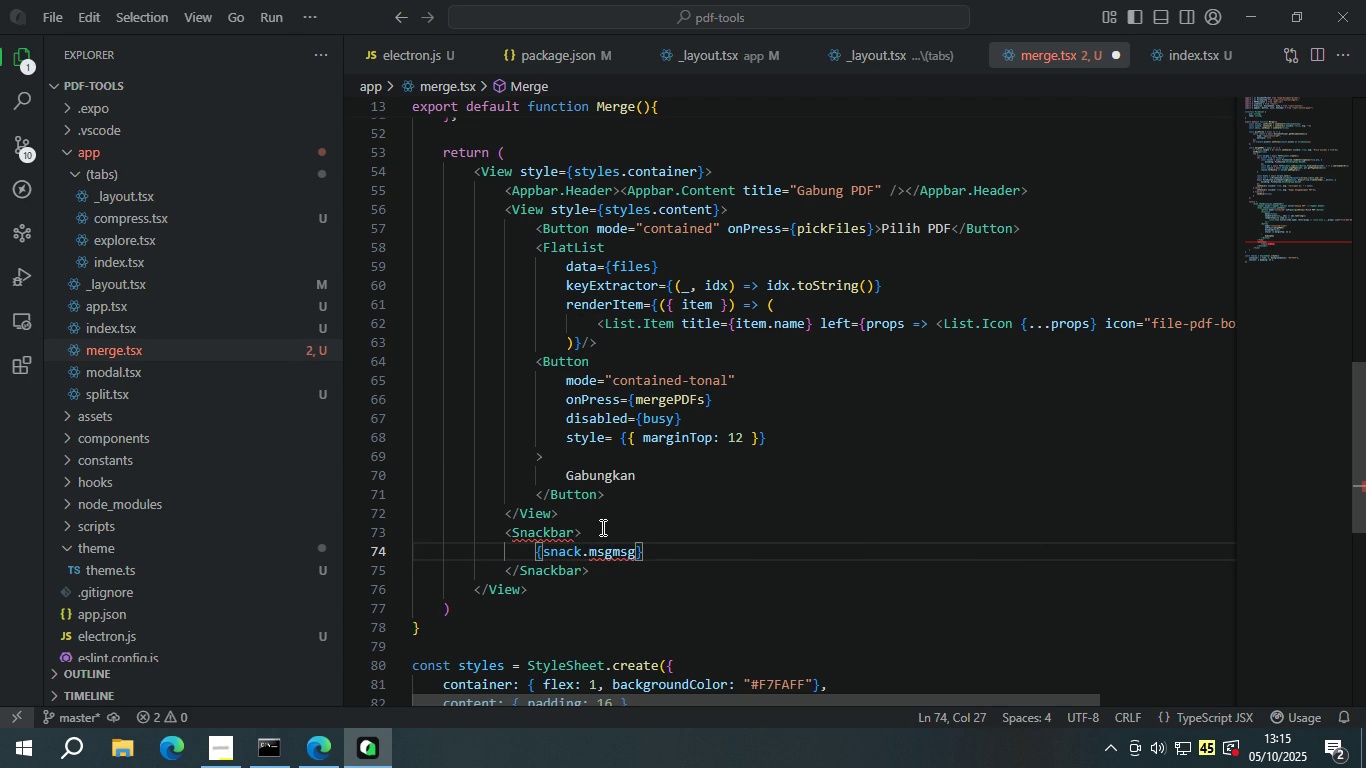 
key(Control+ControlLeft)
 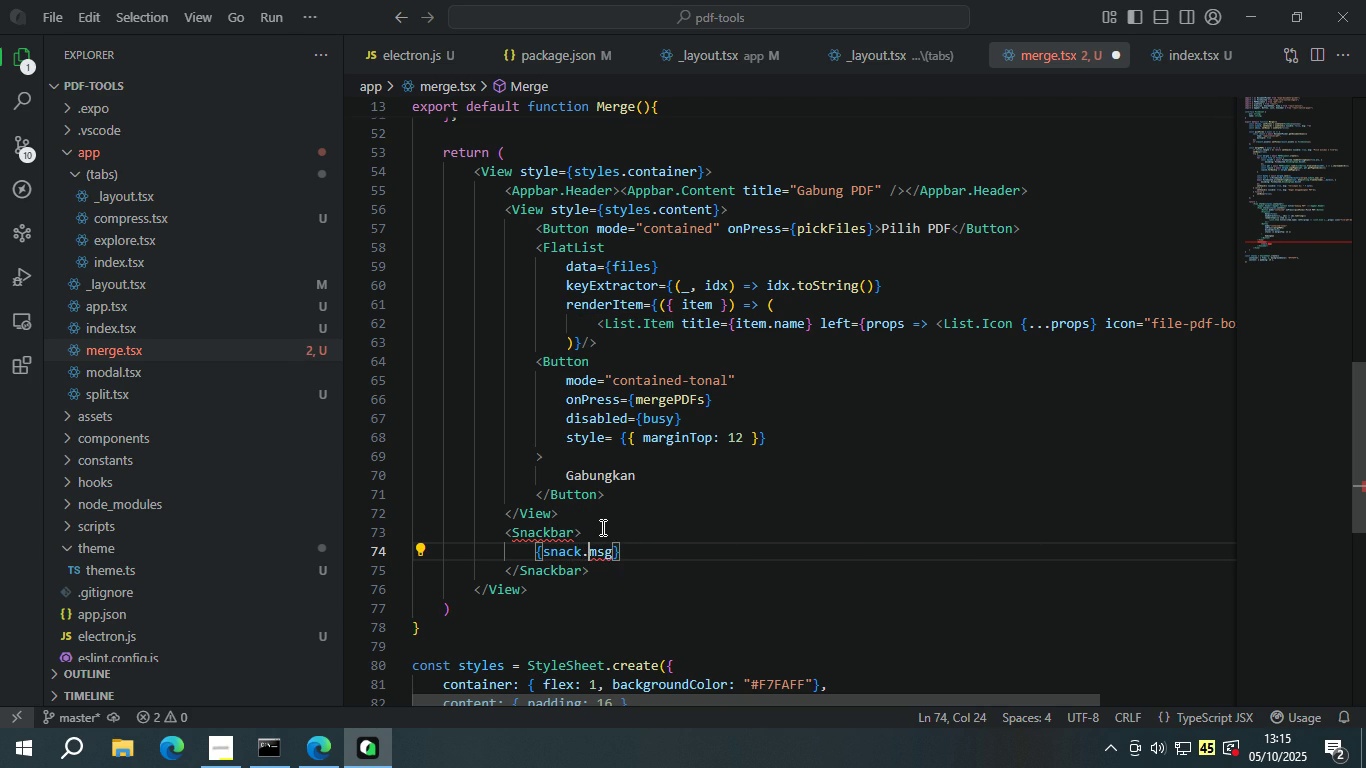 
key(Control+Z)
 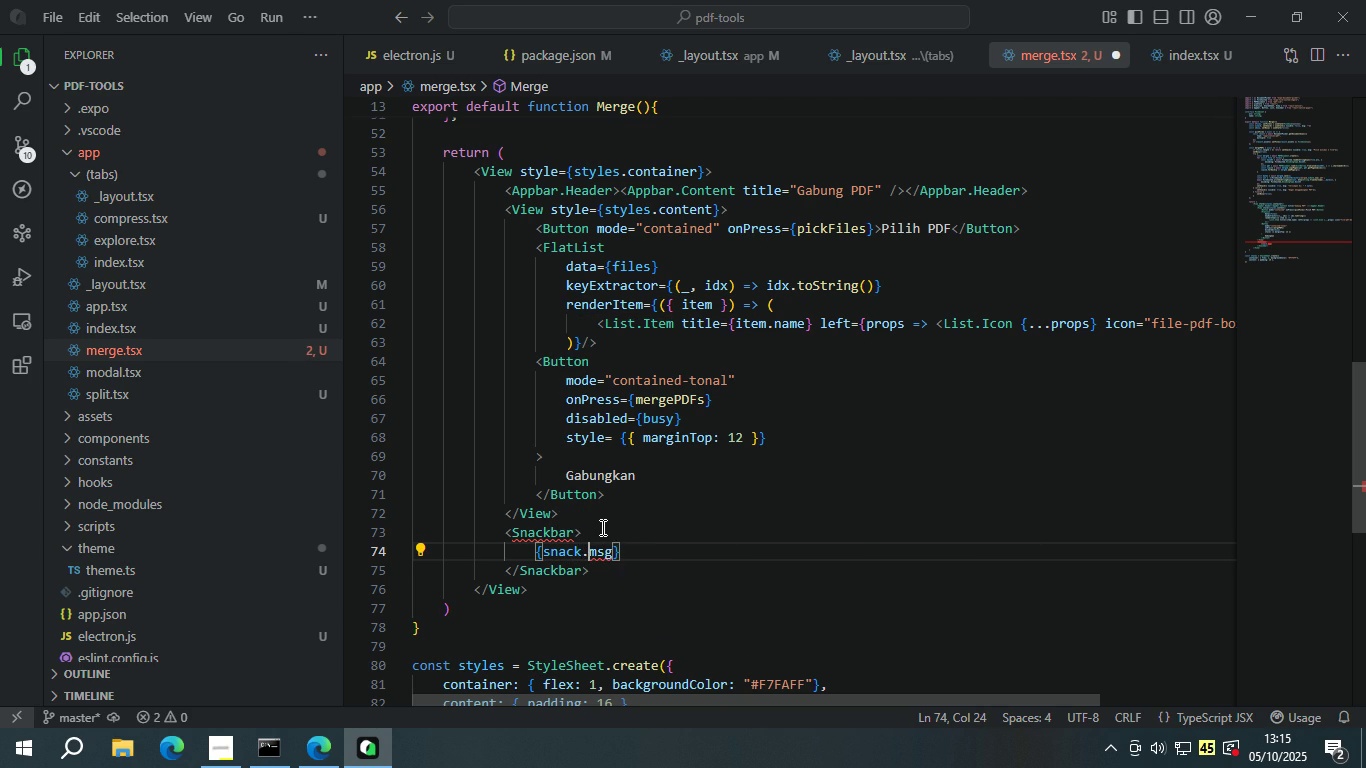 
key(ArrowUp)
 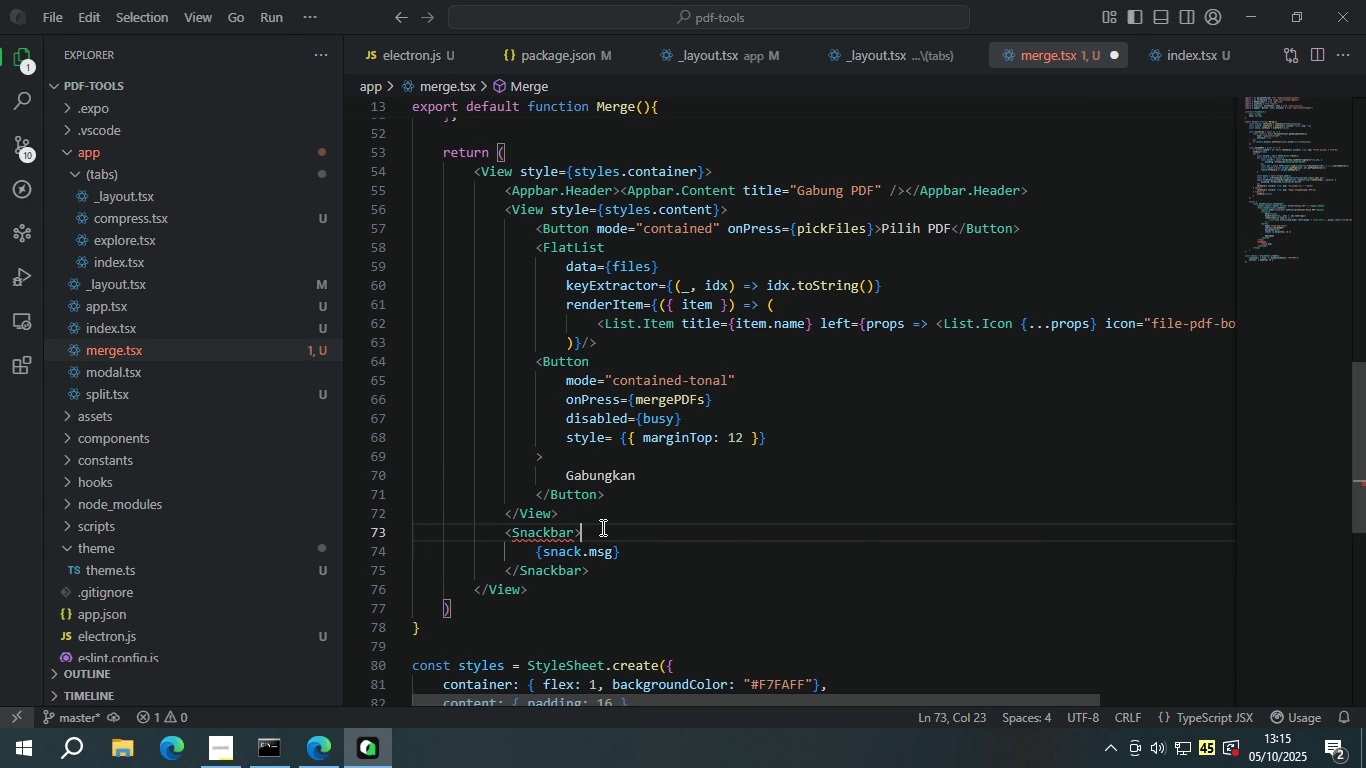 
key(ArrowLeft)
 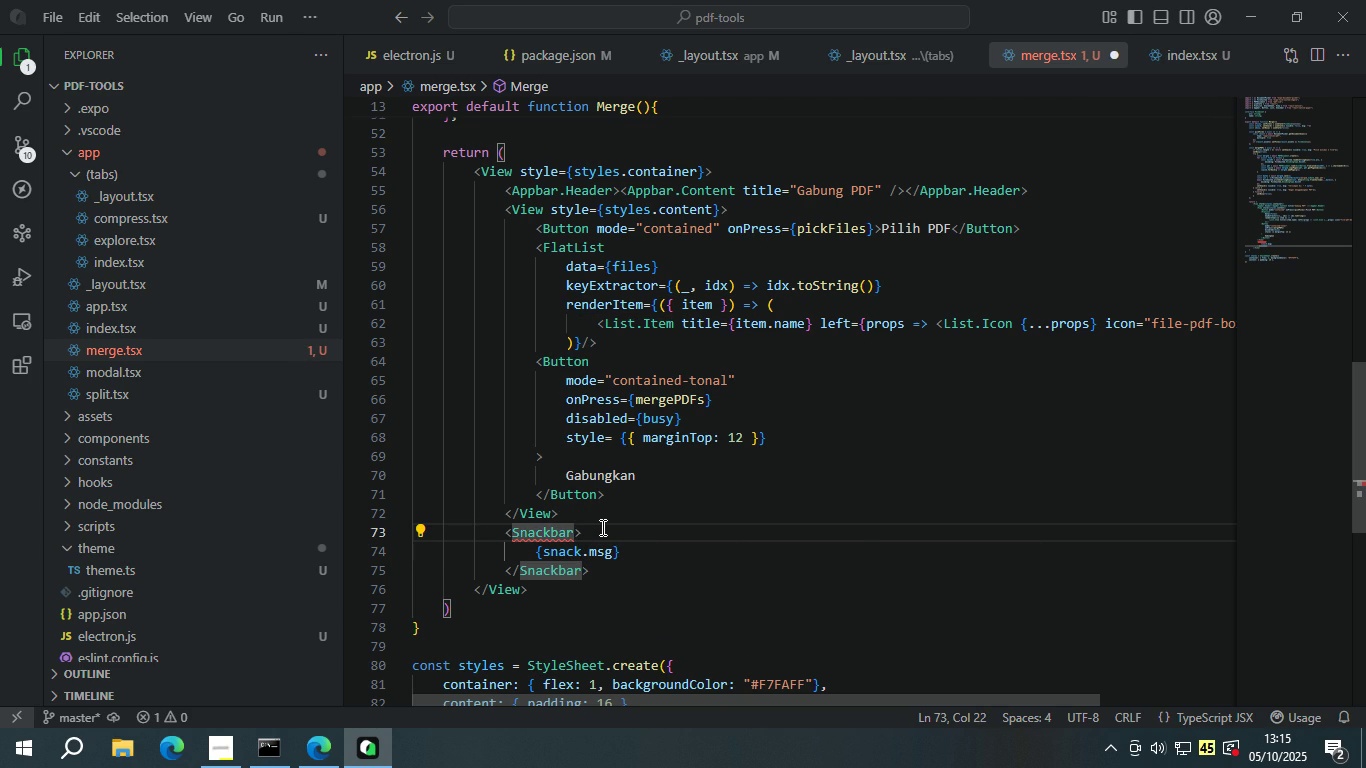 
type( vis)
 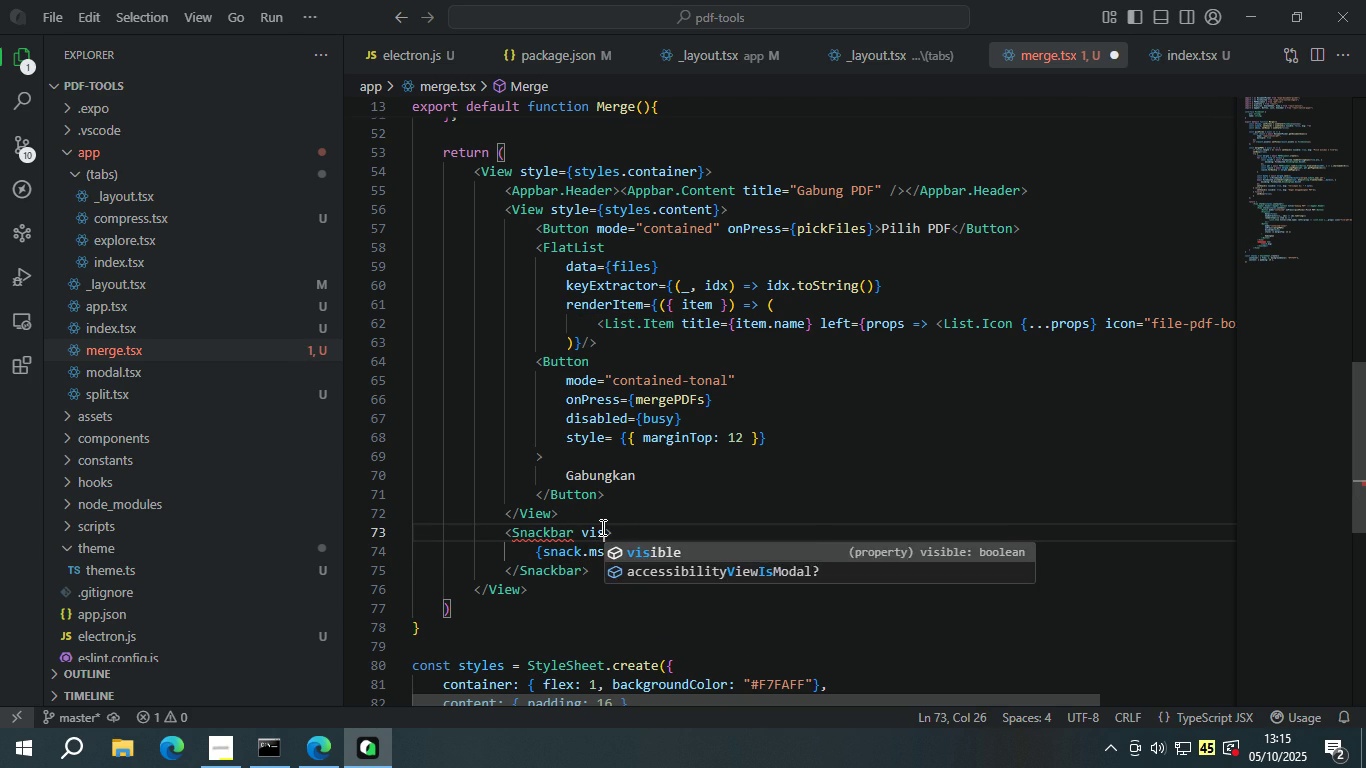 
key(Enter)
 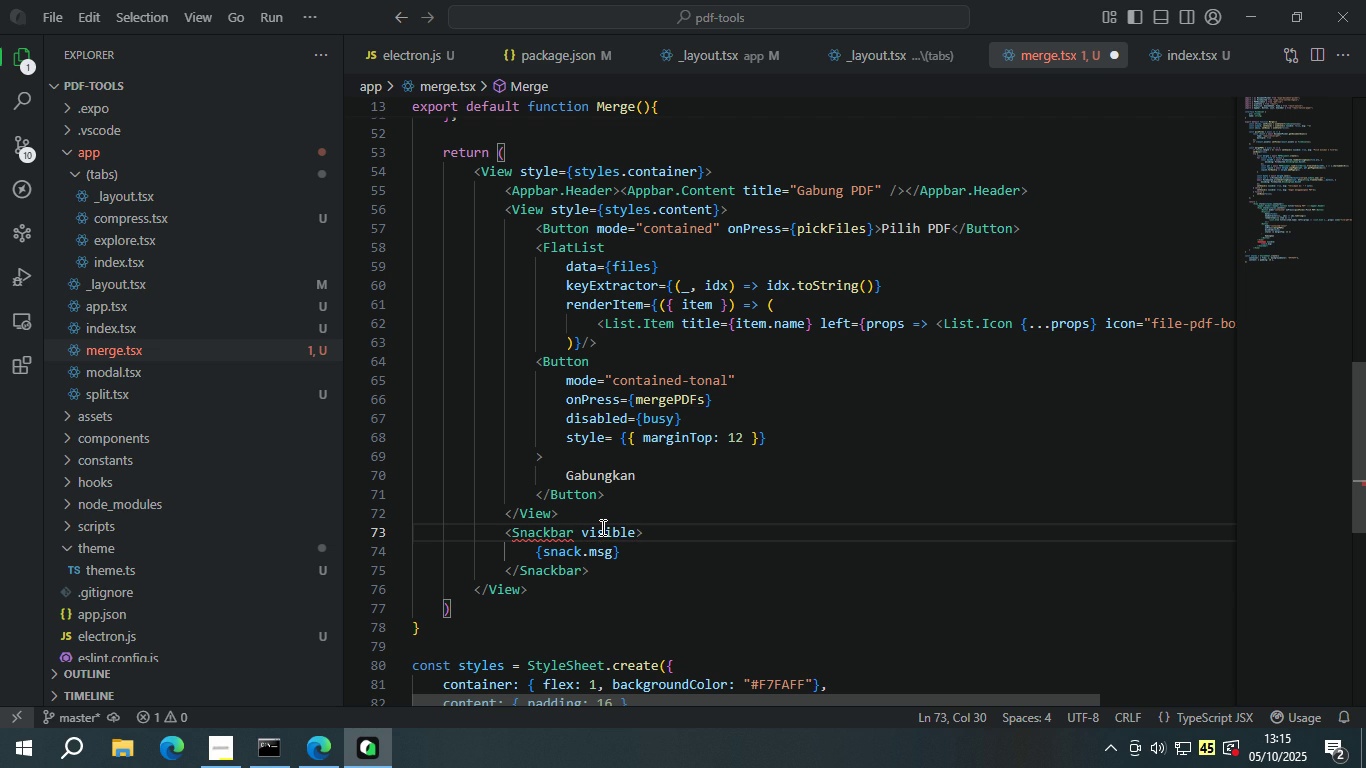 
type(={sna)
 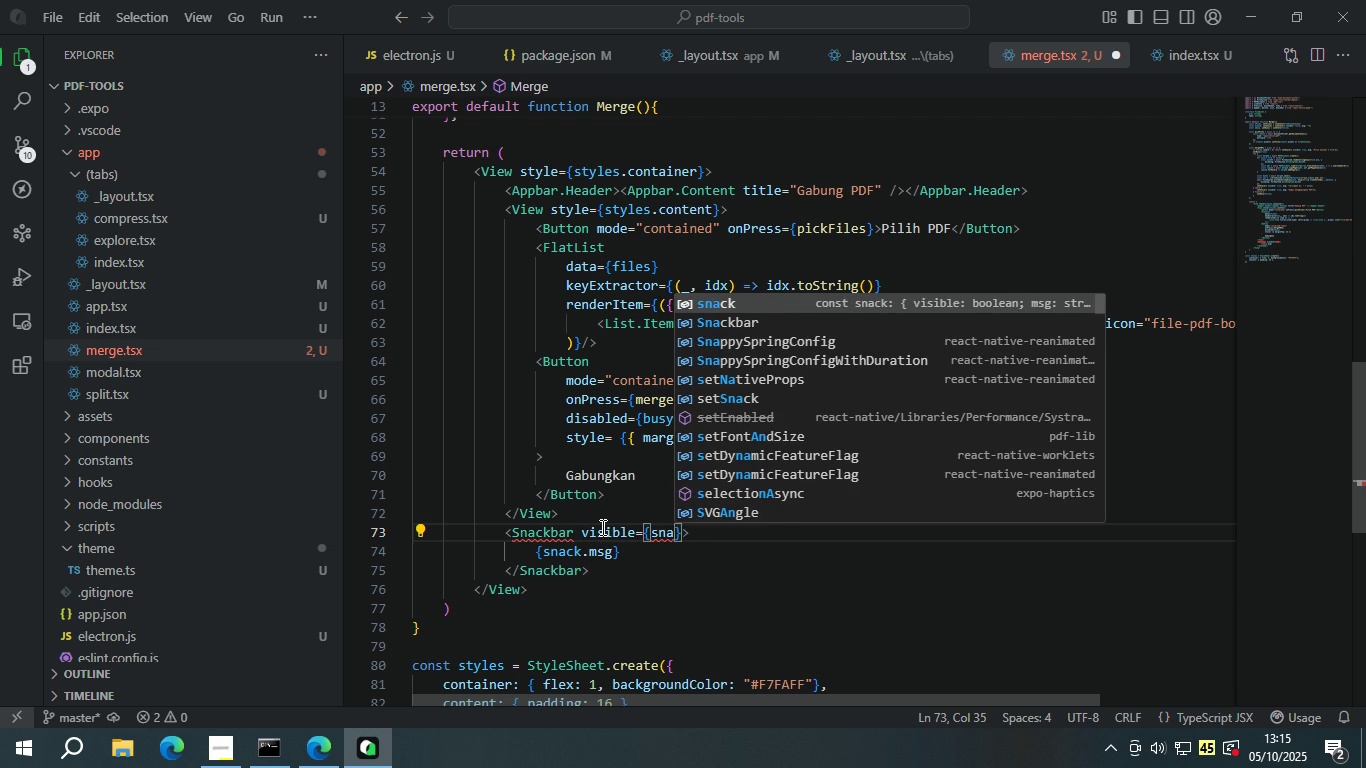 
key(Enter)
 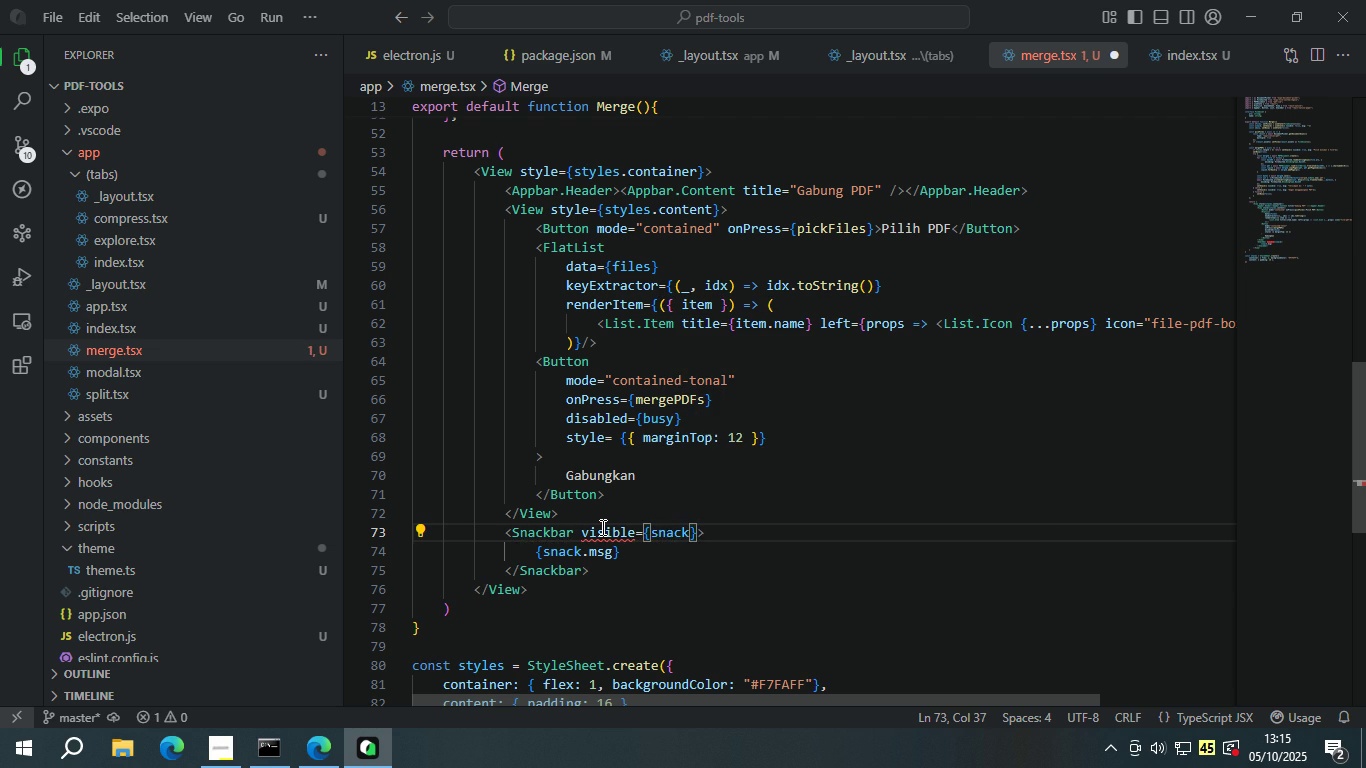 
type(.vs)
 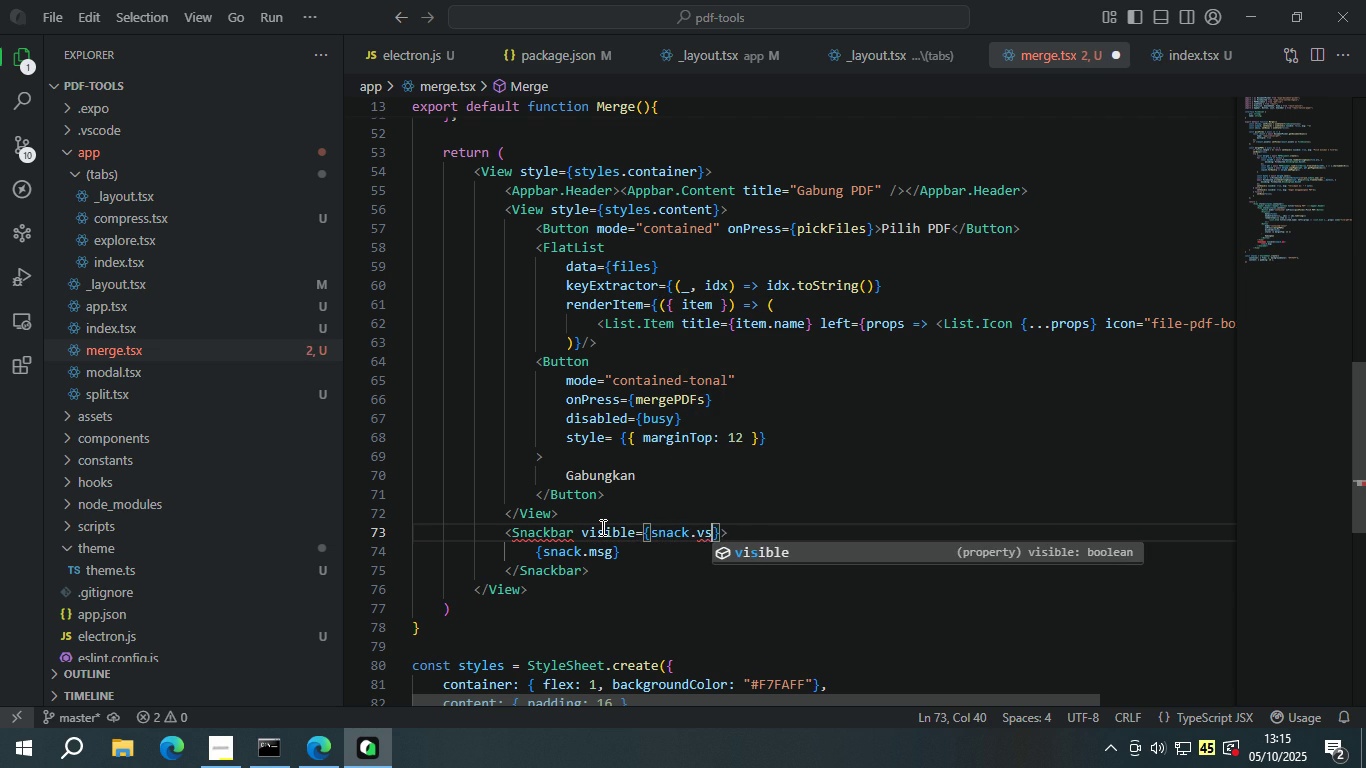 
key(Enter)
 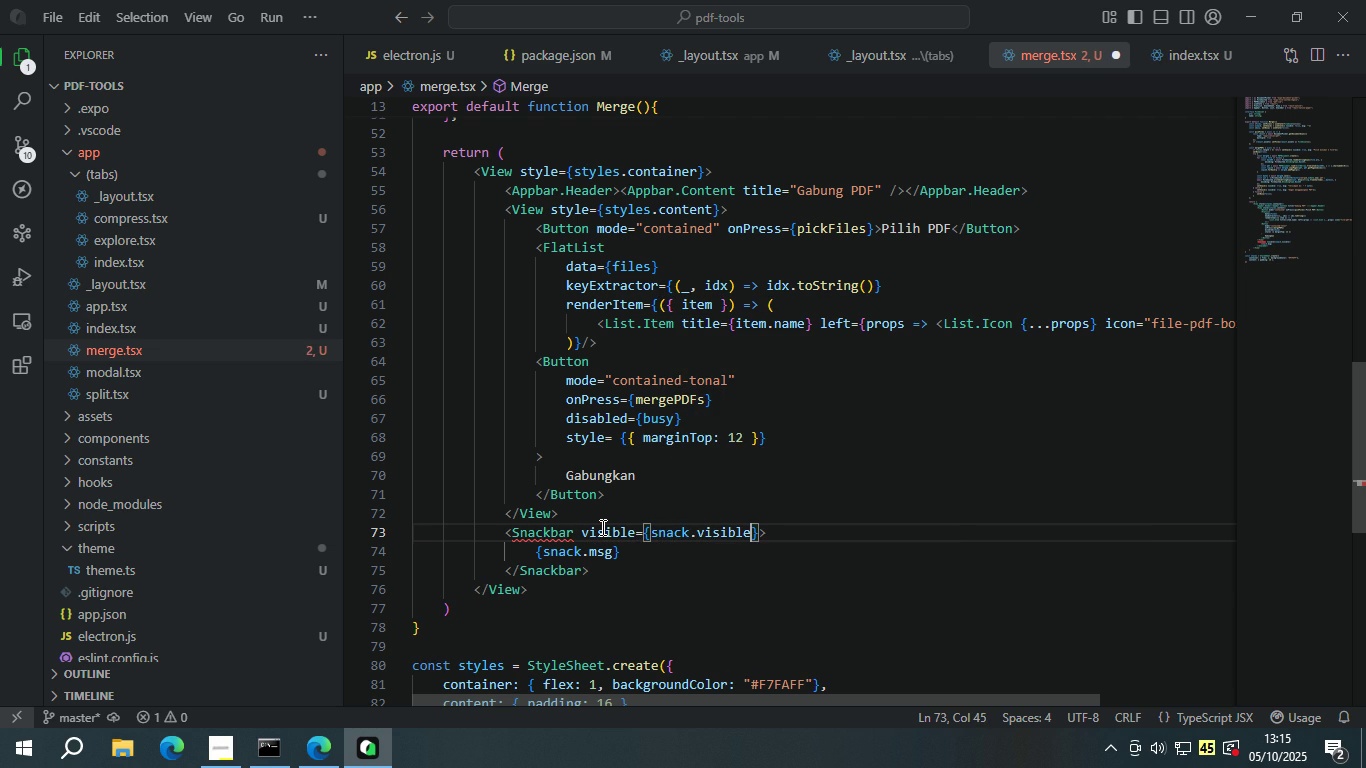 
key(ArrowRight)
 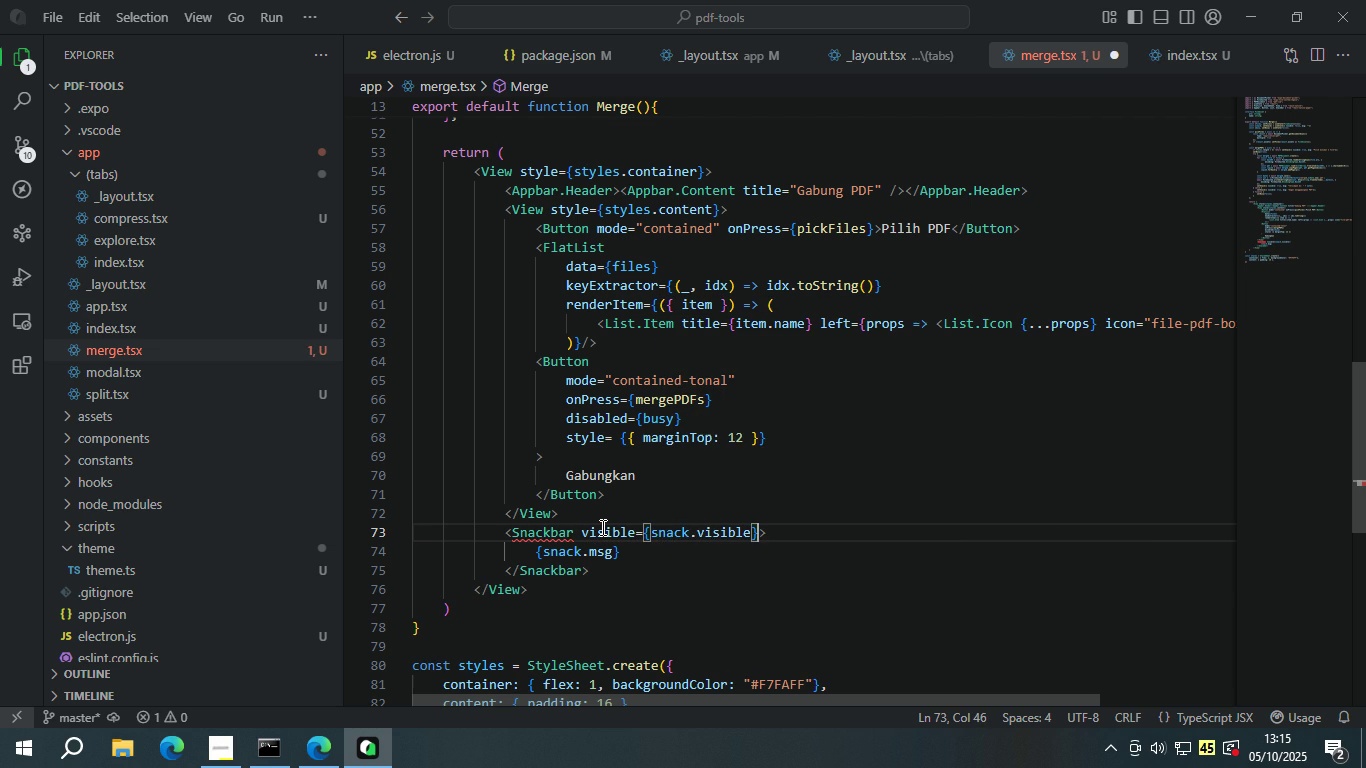 
type( onD)
 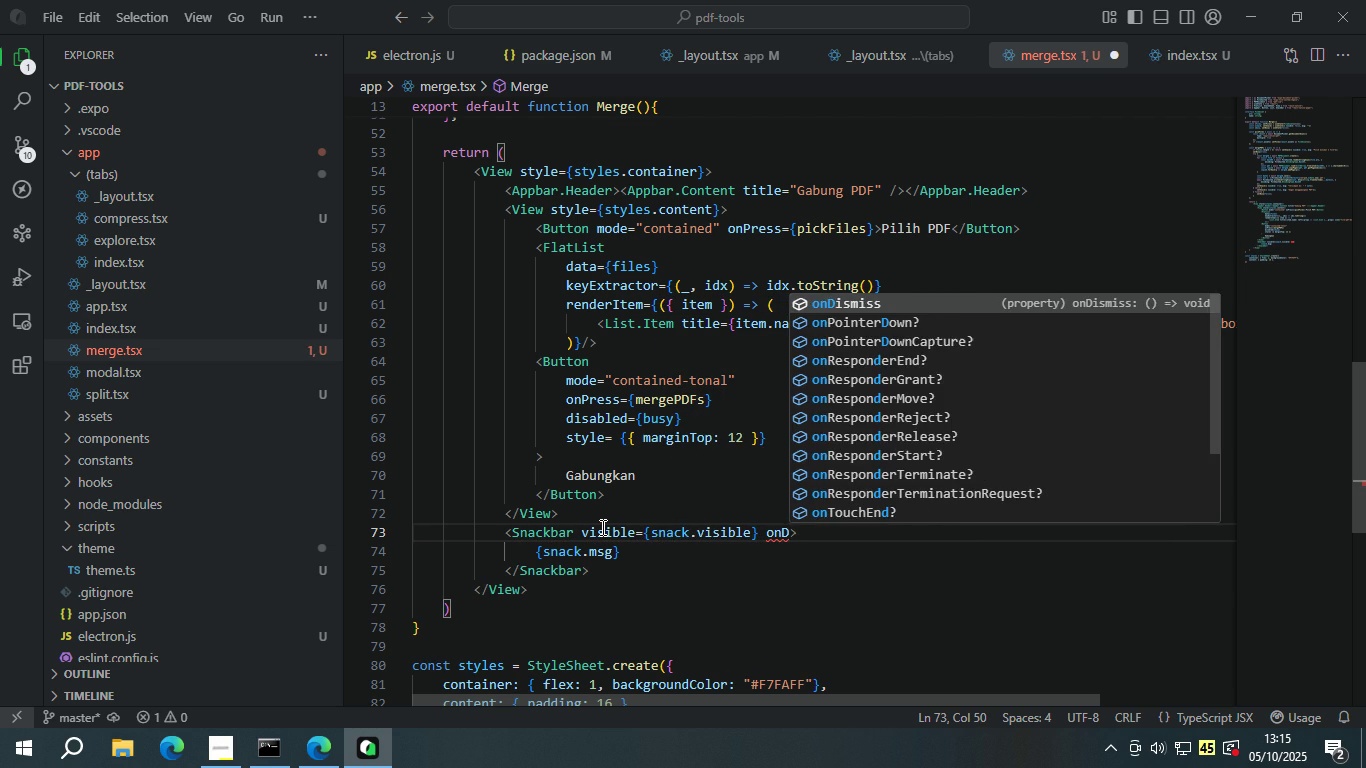 
key(Enter)